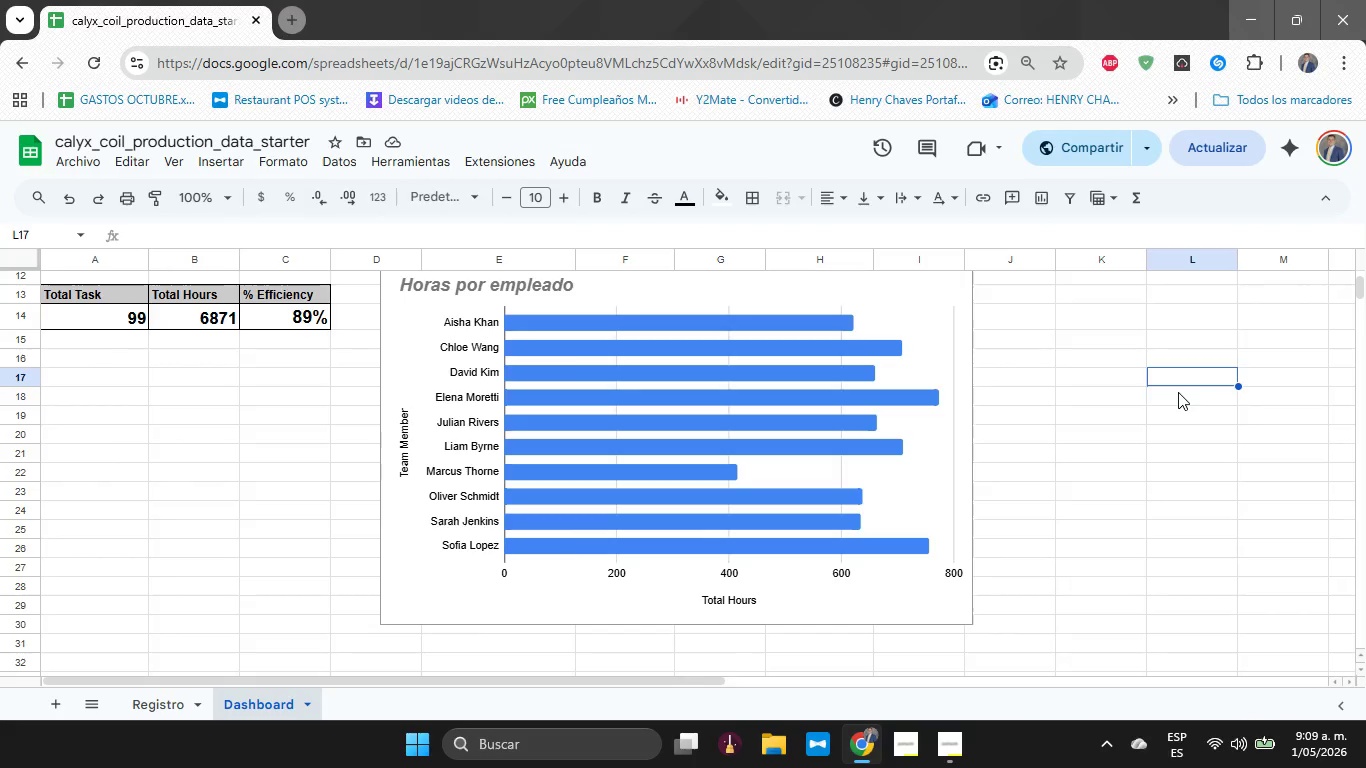 
scroll: coordinate [1080, 409], scroll_direction: up, amount: 3.0
 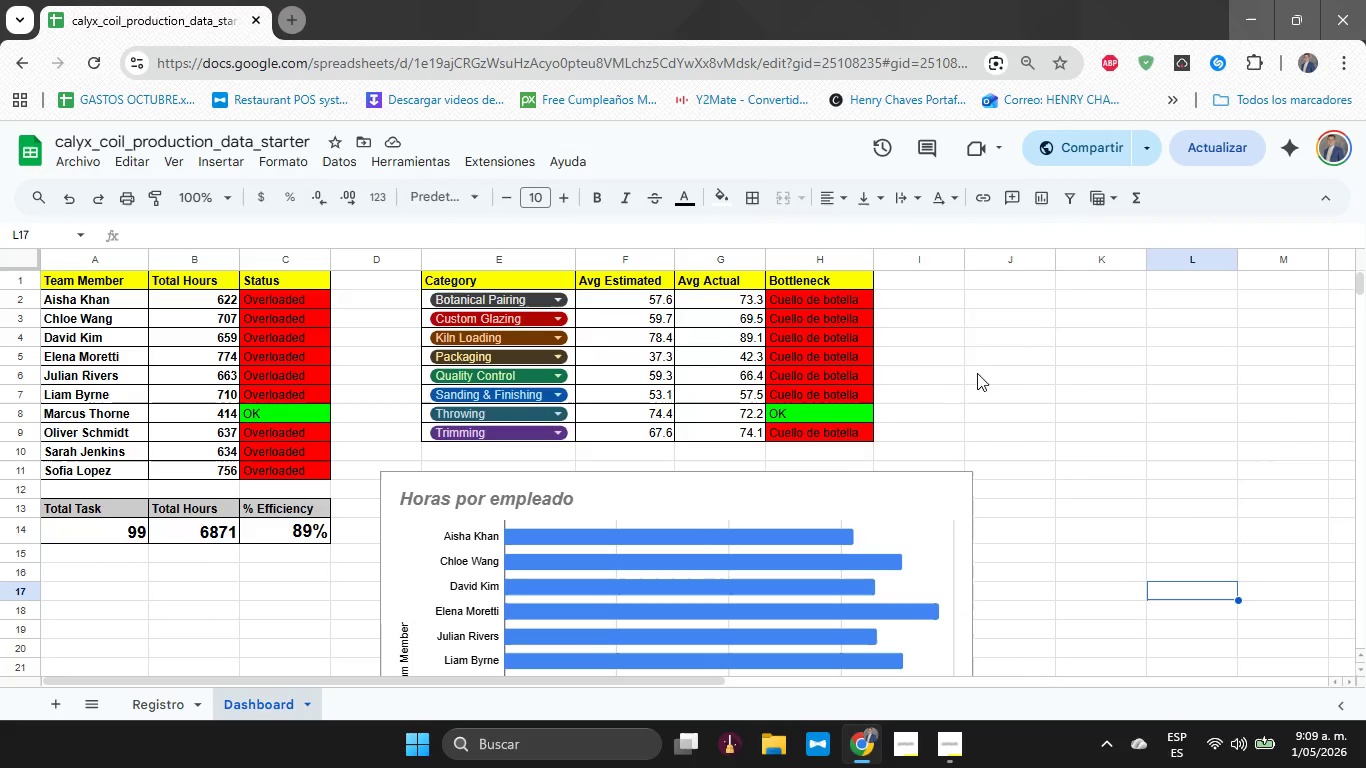 
scroll: coordinate [852, 280], scroll_direction: down, amount: 3.0
 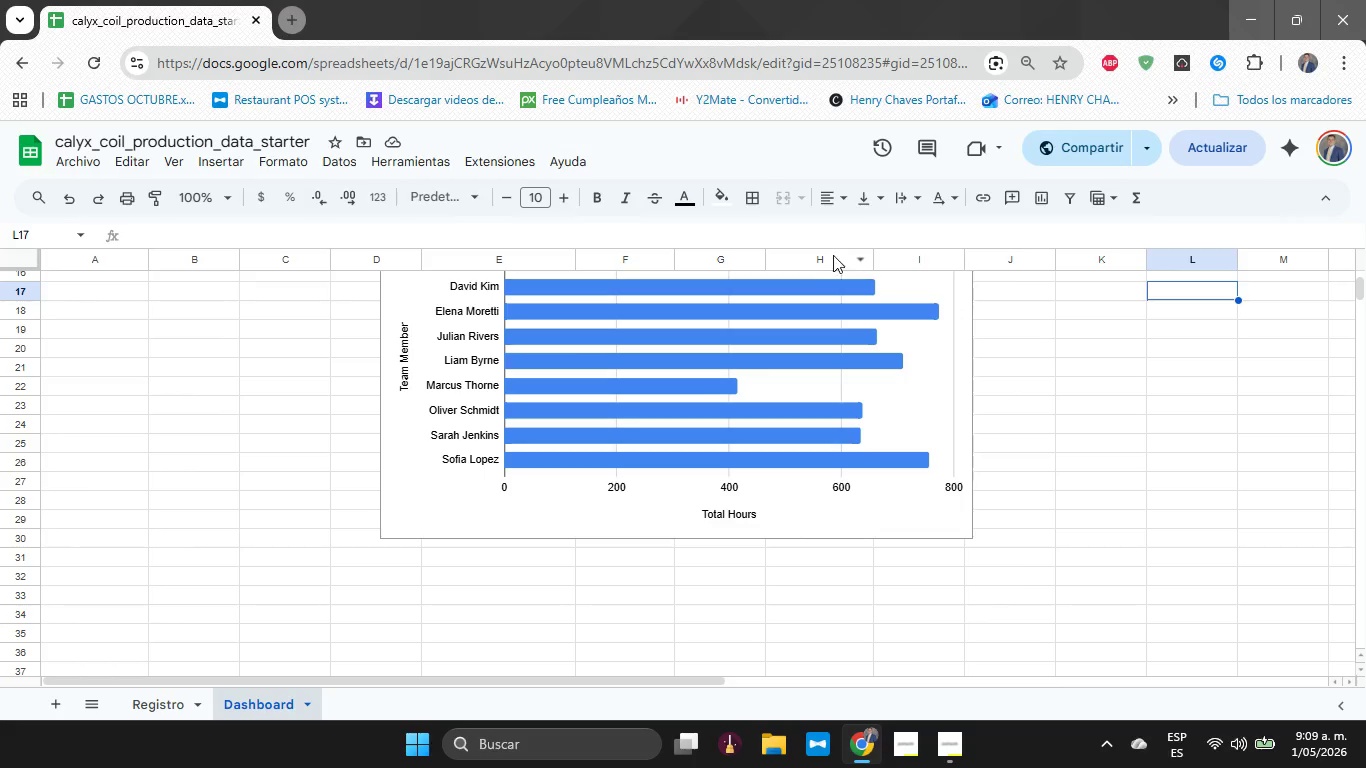 
scroll: coordinate [1035, 430], scroll_direction: up, amount: 3.0
 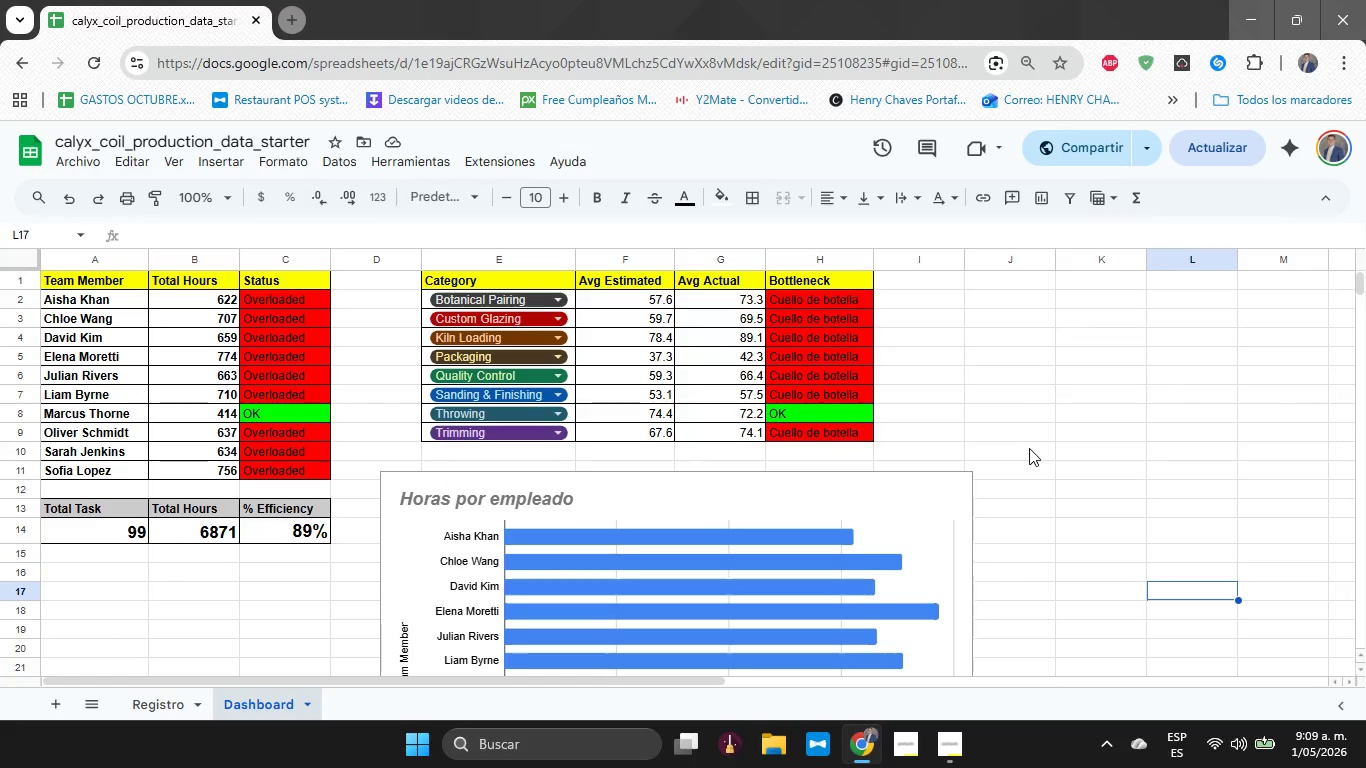 
wait(8.48)
 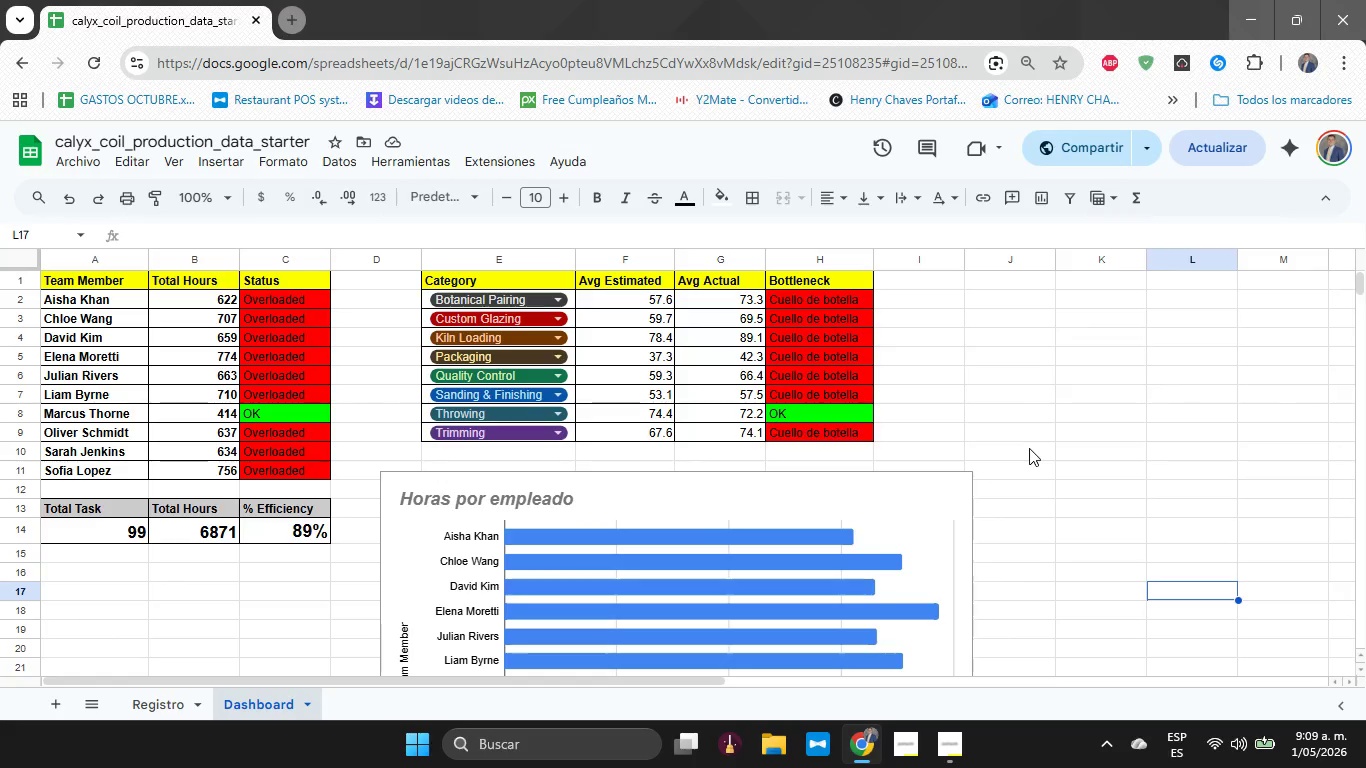 
scroll: coordinate [642, 599], scroll_direction: up, amount: 1.0
 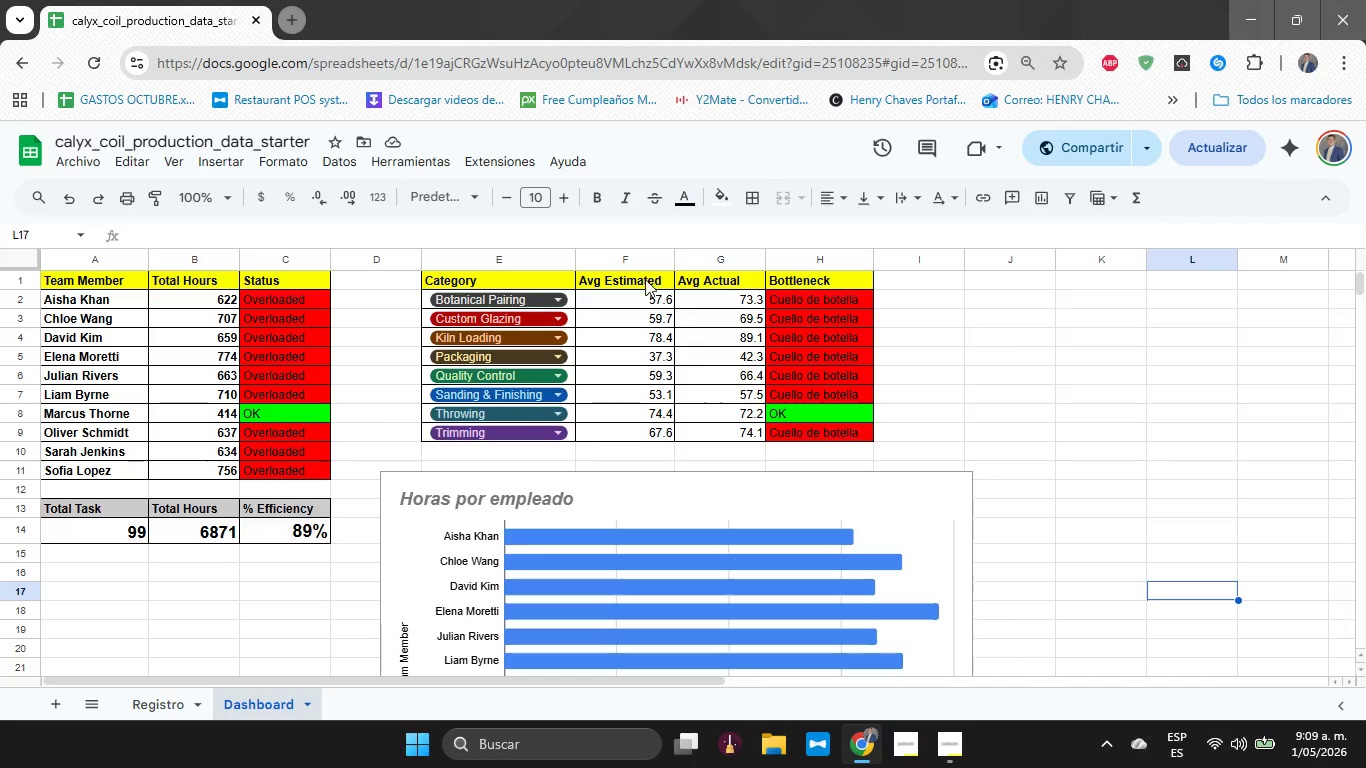 
left_click_drag(start_coordinate=[642, 278], to_coordinate=[716, 429])
 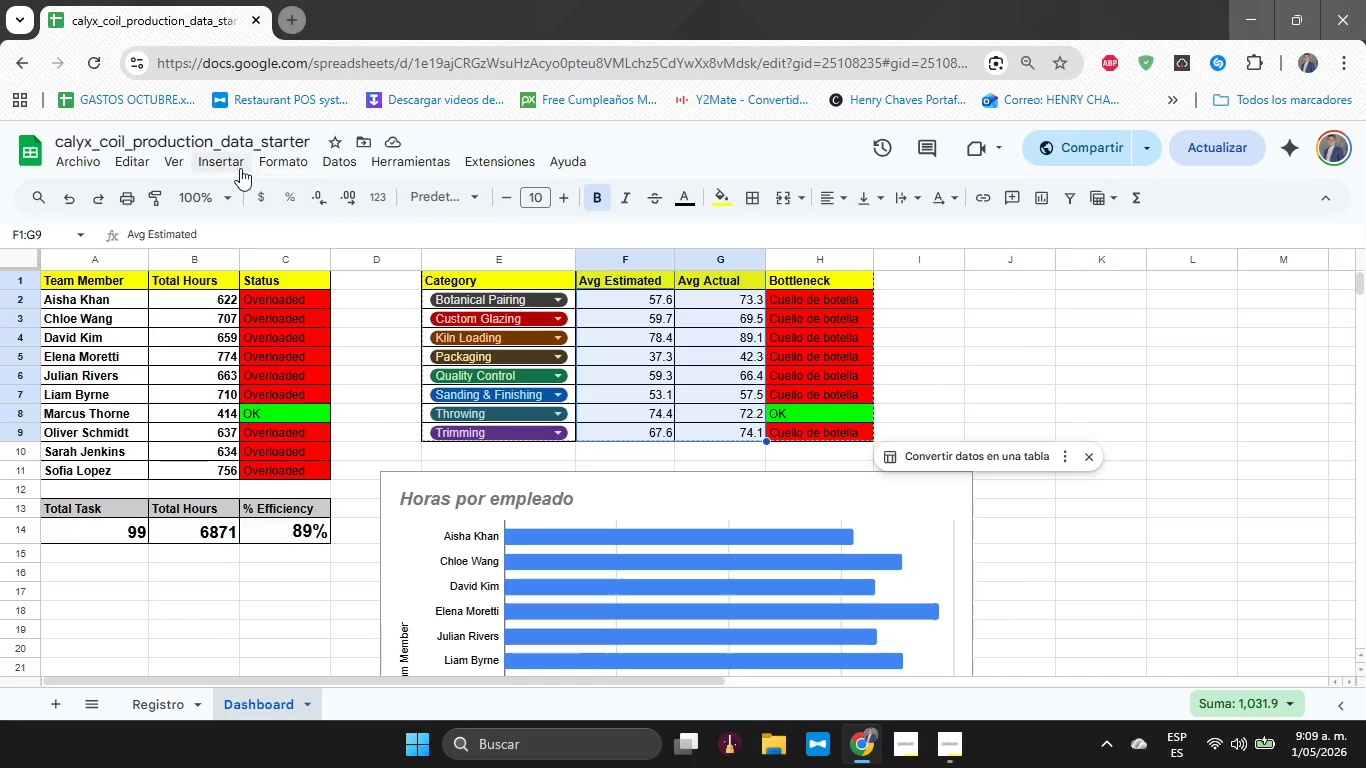 
left_click([228, 161])
 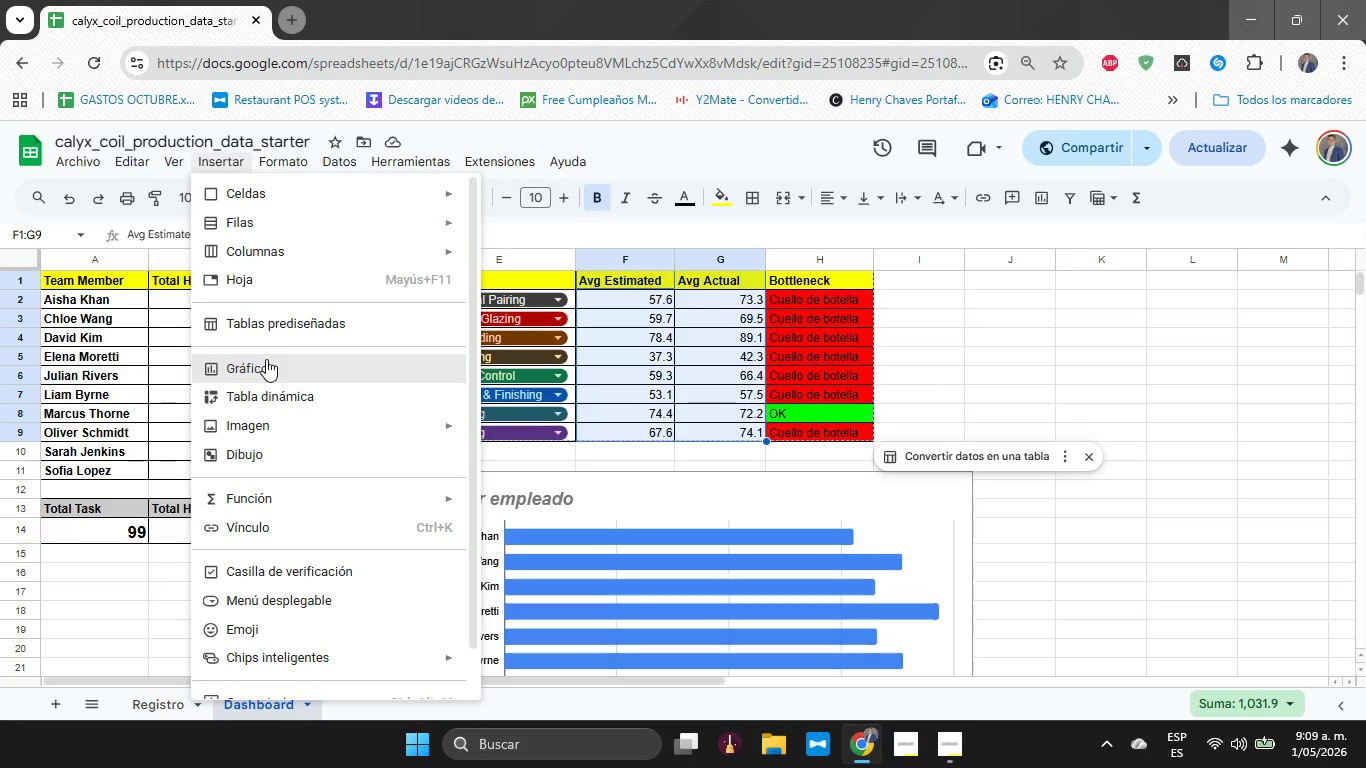 
left_click([266, 359])